 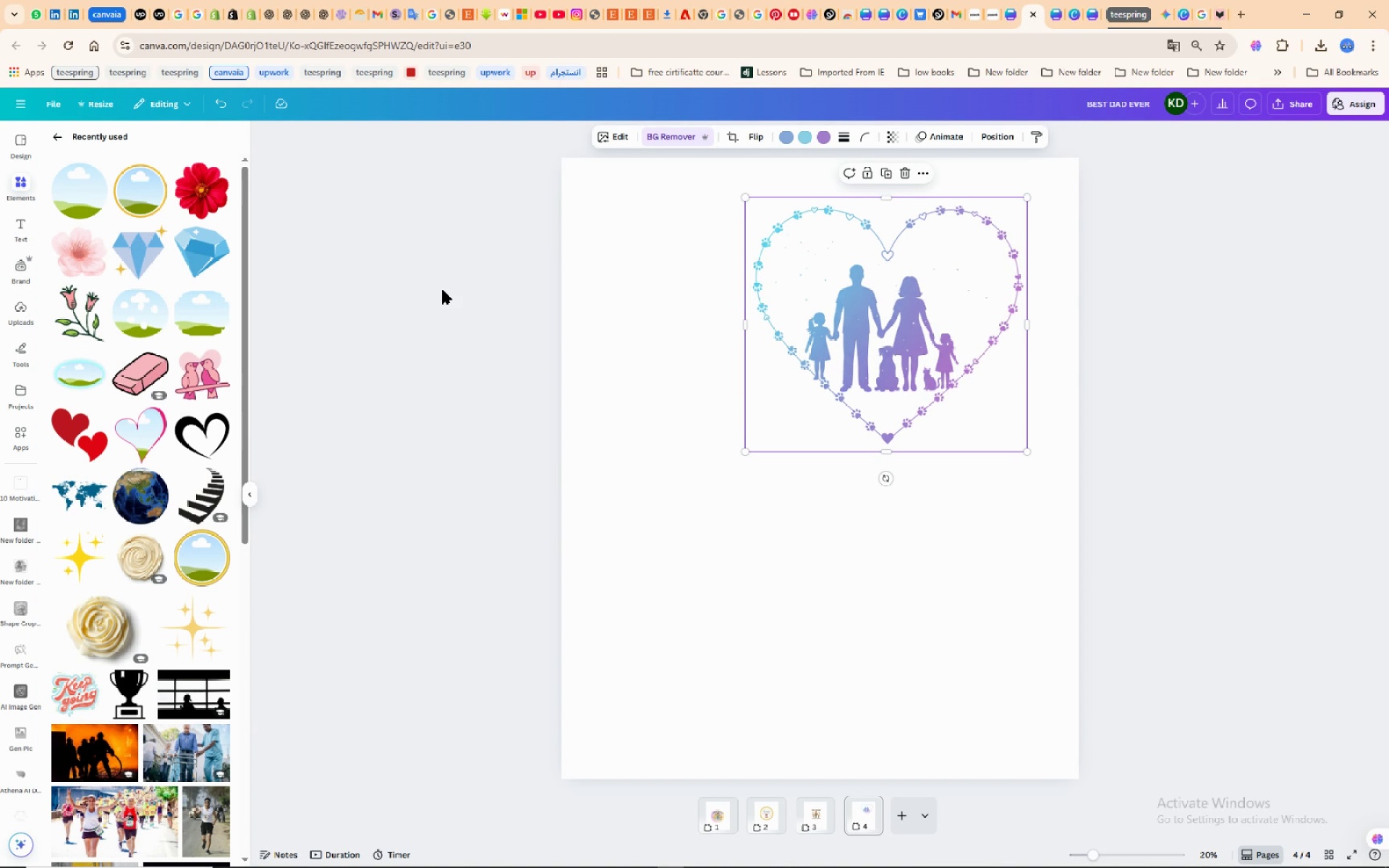 
scroll: coordinate [192, 370], scroll_direction: down, amount: 10.0
 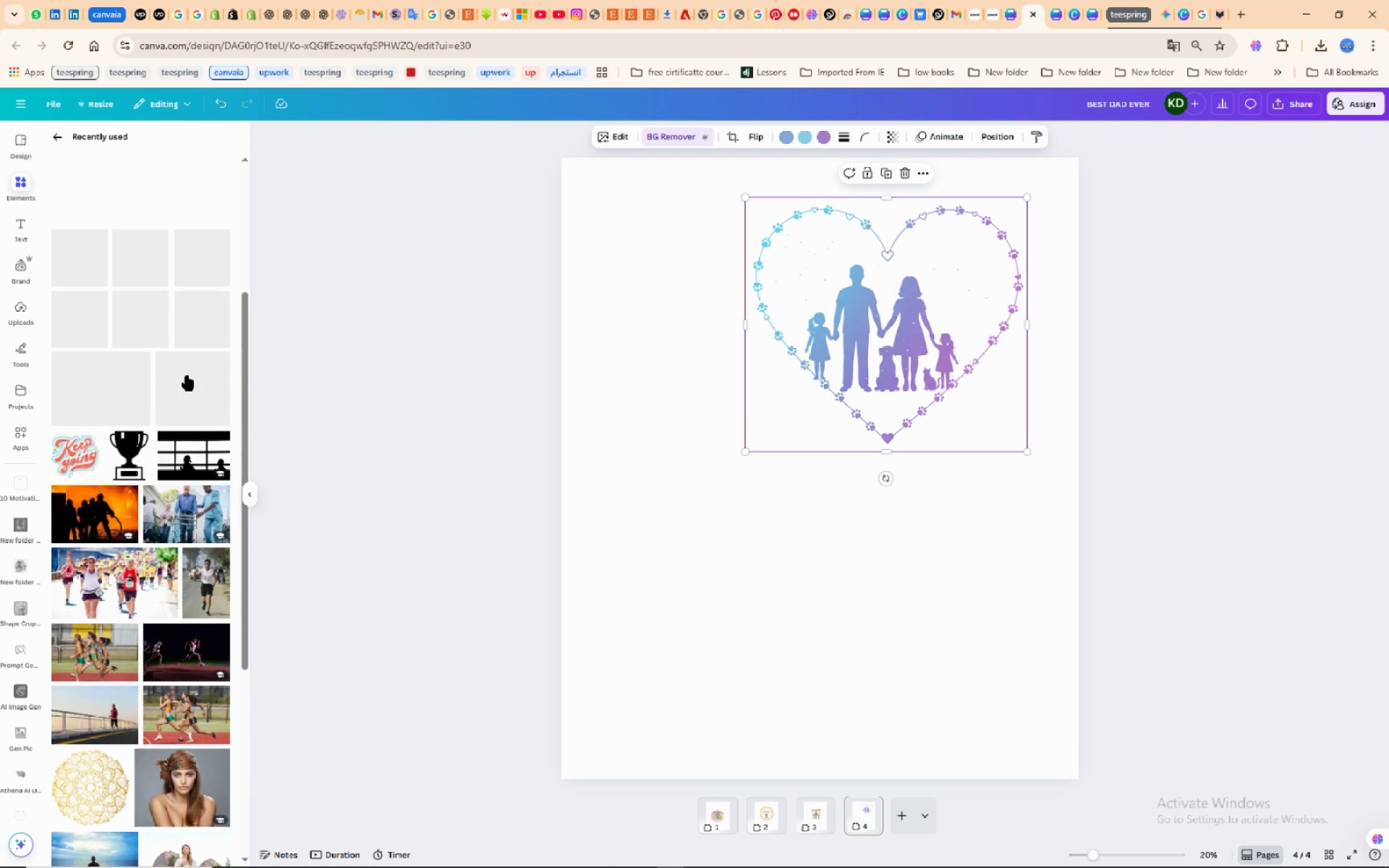 
scroll: coordinate [152, 276], scroll_direction: up, amount: 11.0
 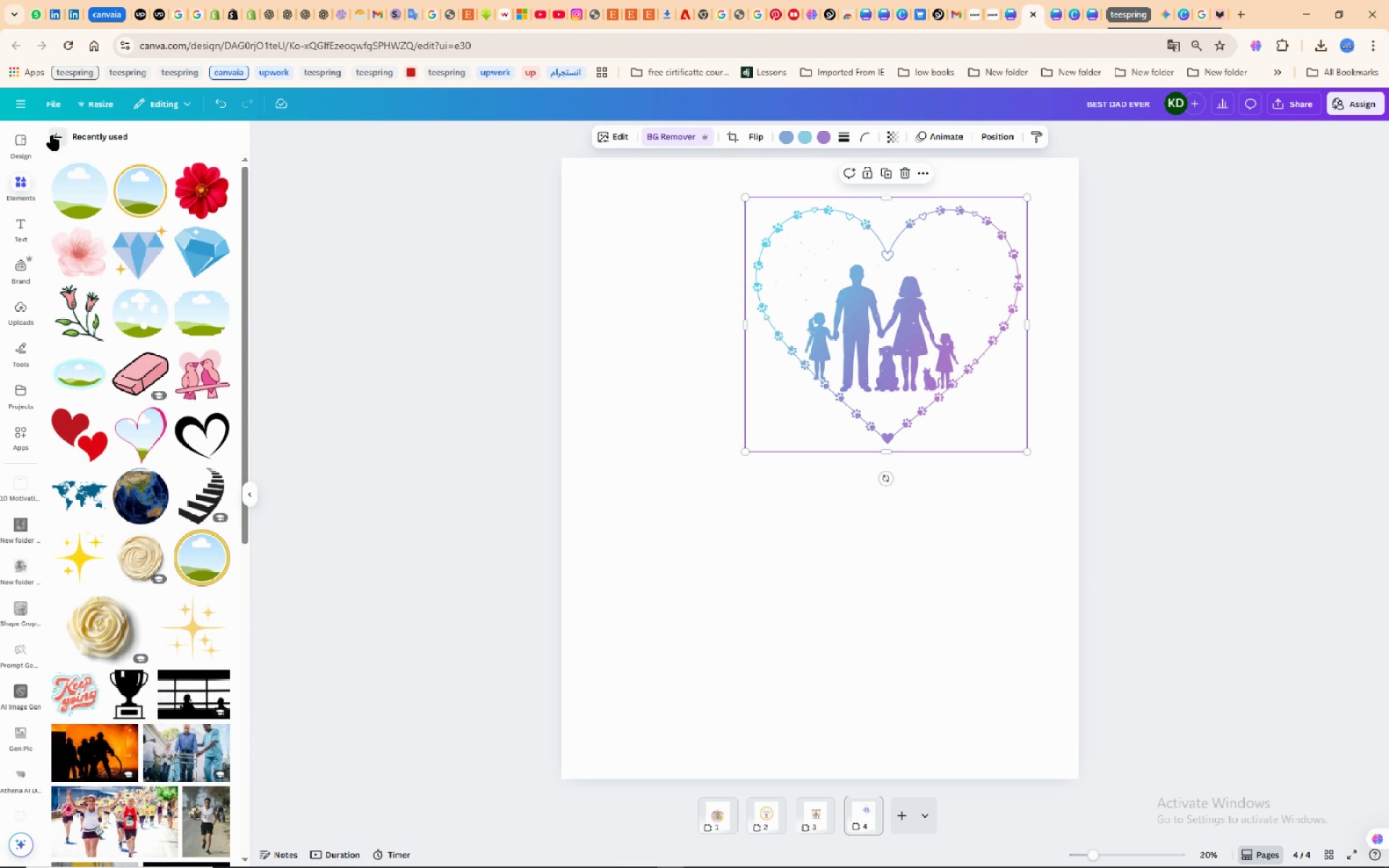 
left_click([52, 135])
 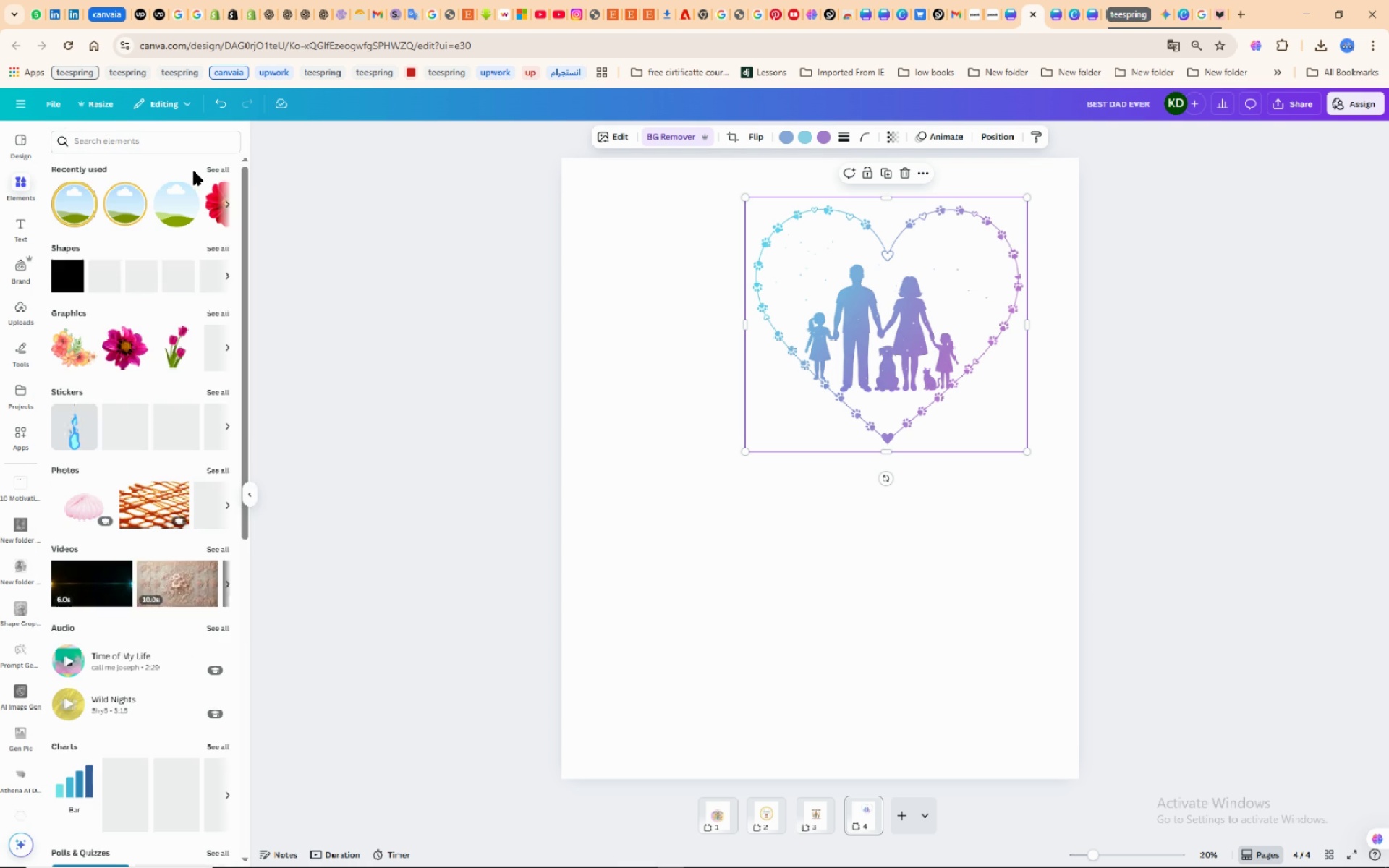 
mouse_move([161, 171])
 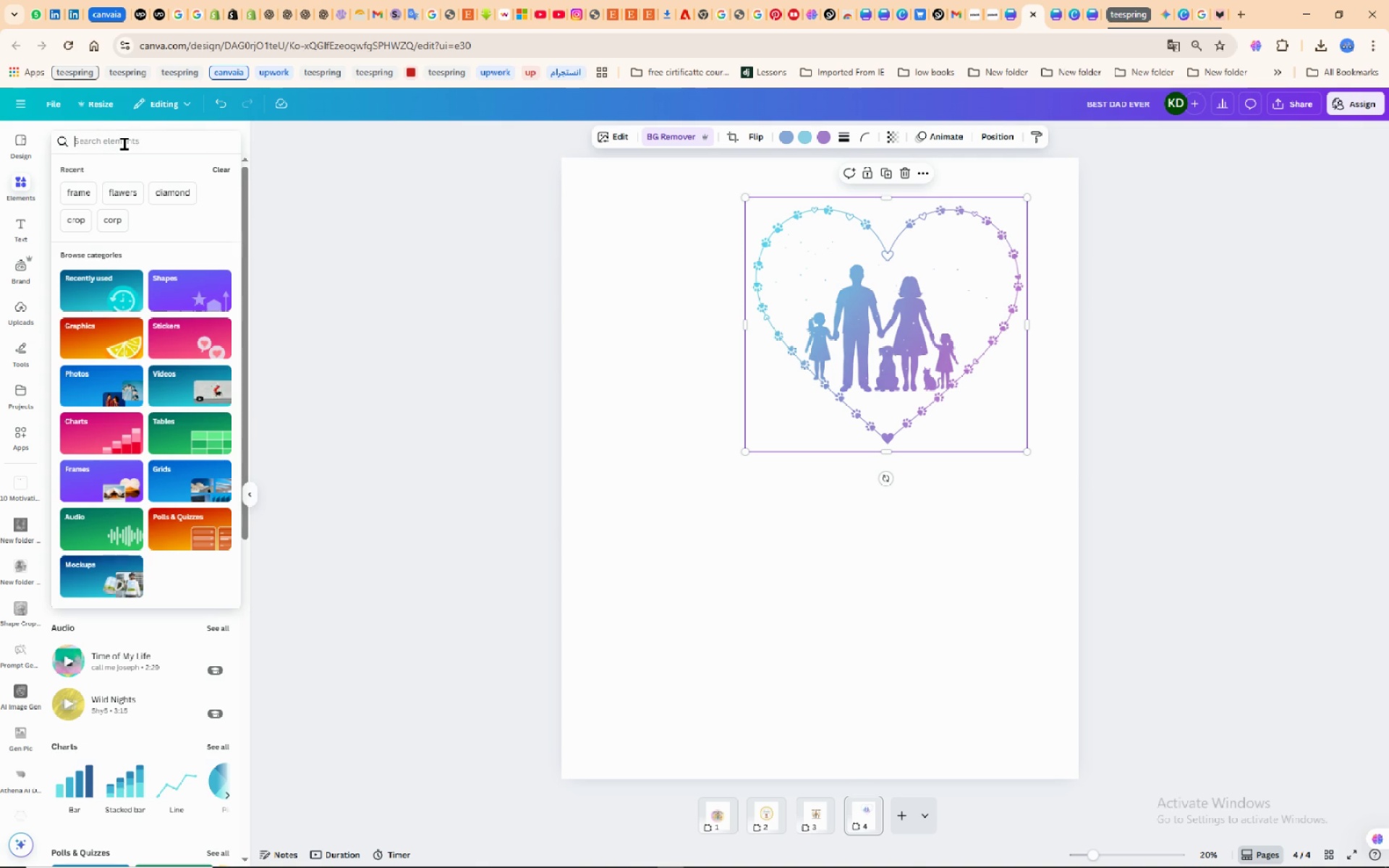 
left_click([124, 144])
 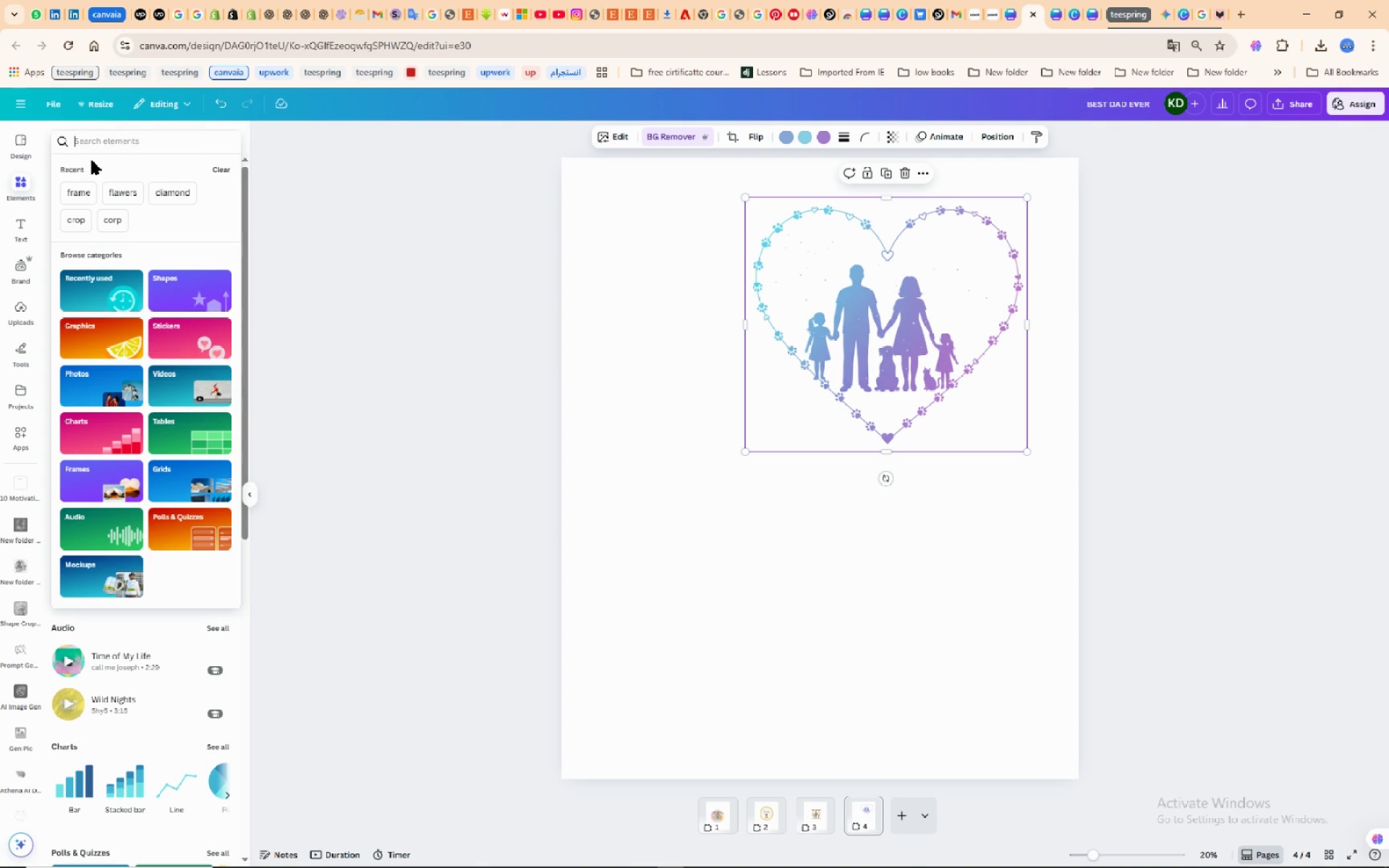 
type(he)